 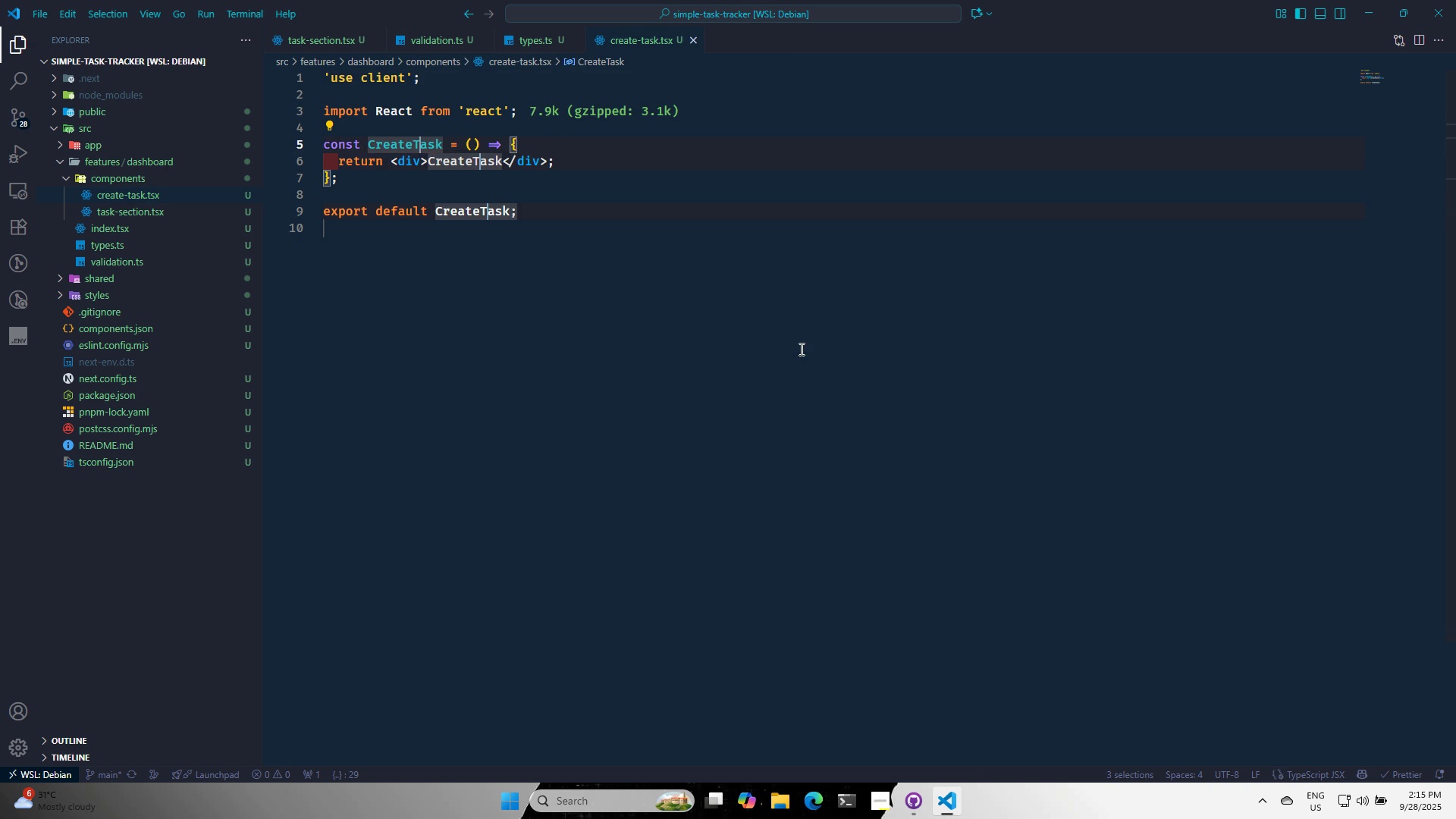 
key(Control+S)
 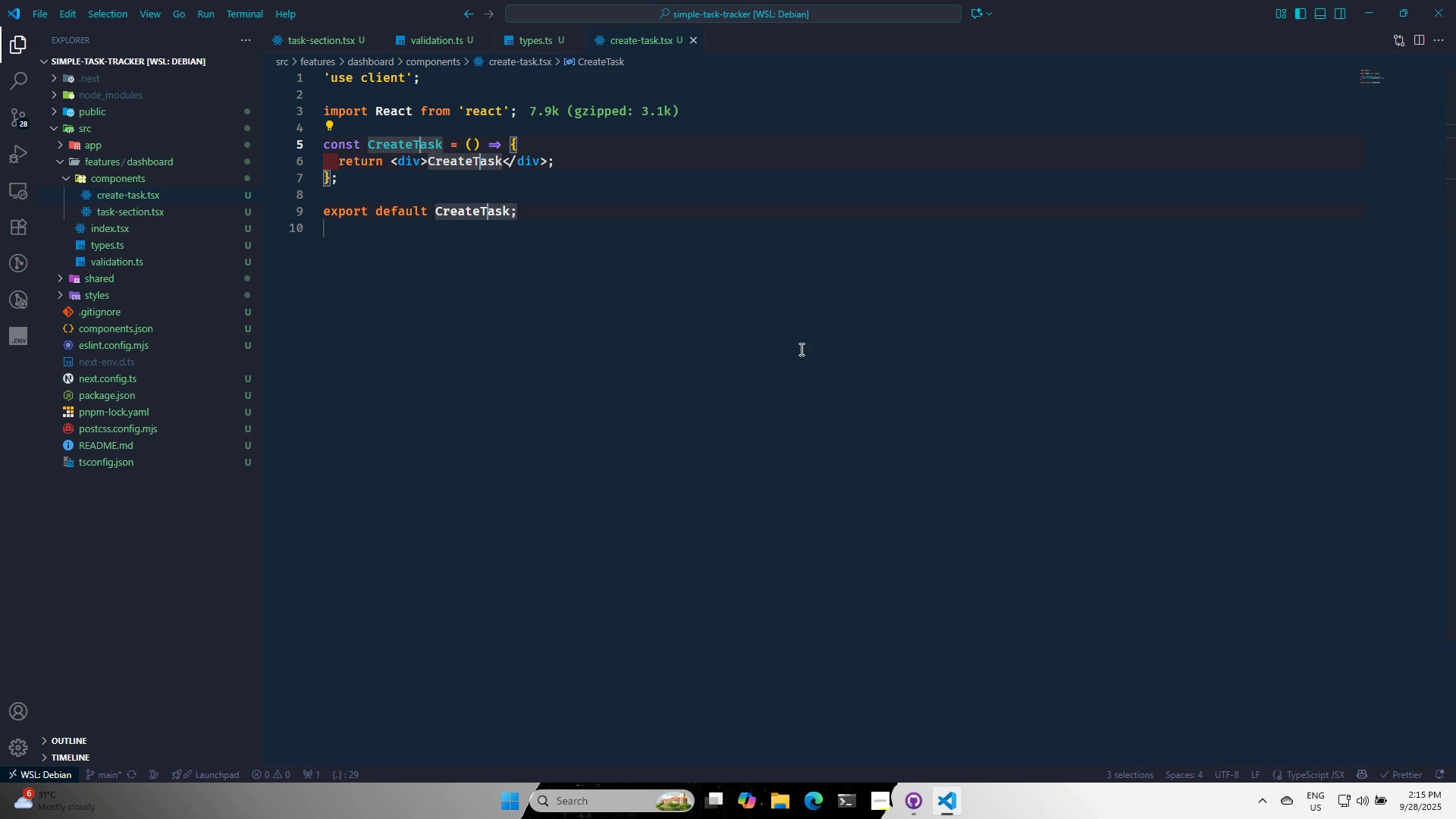 
key(Control+S)
 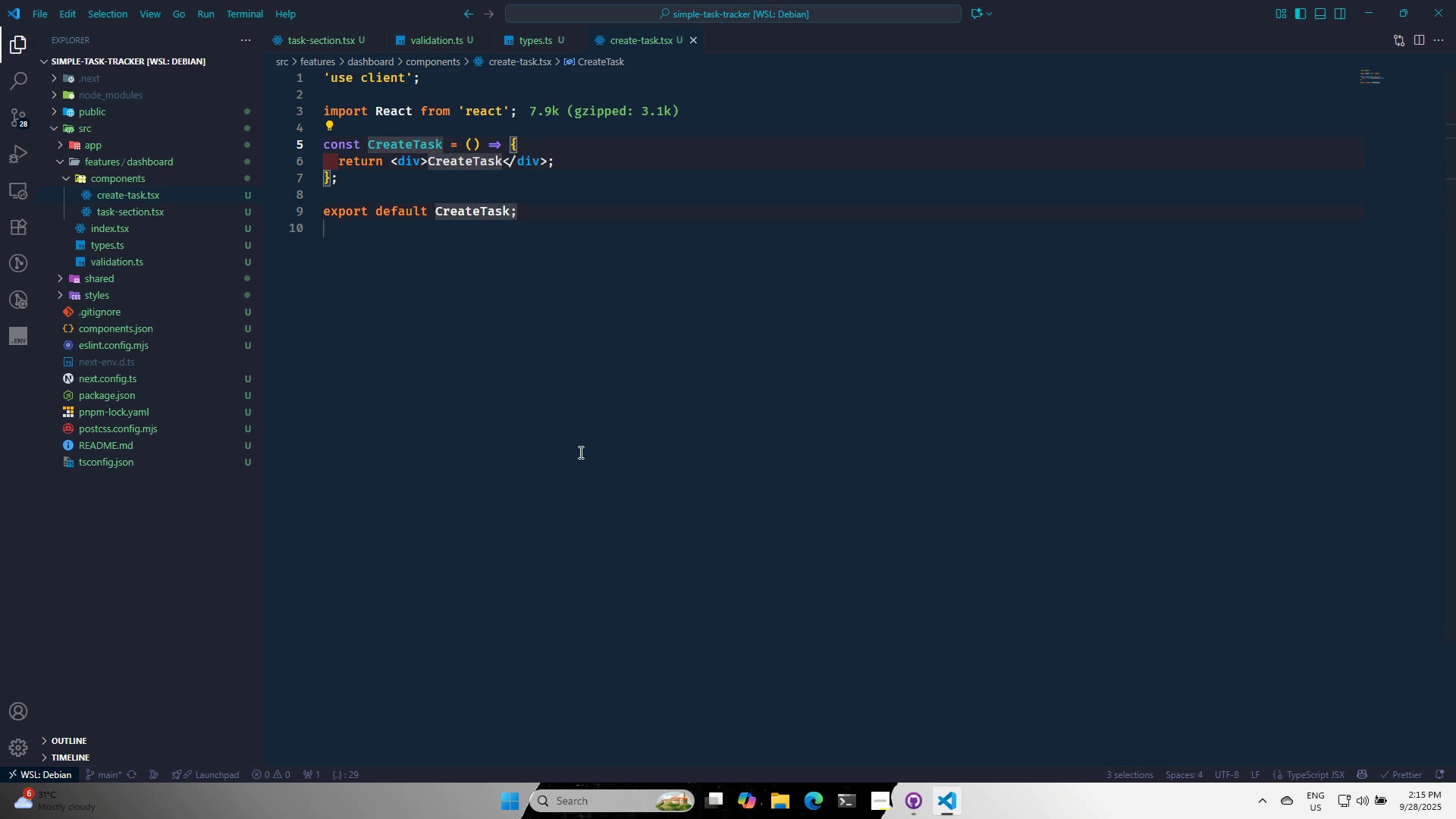 
left_click([579, 452])
 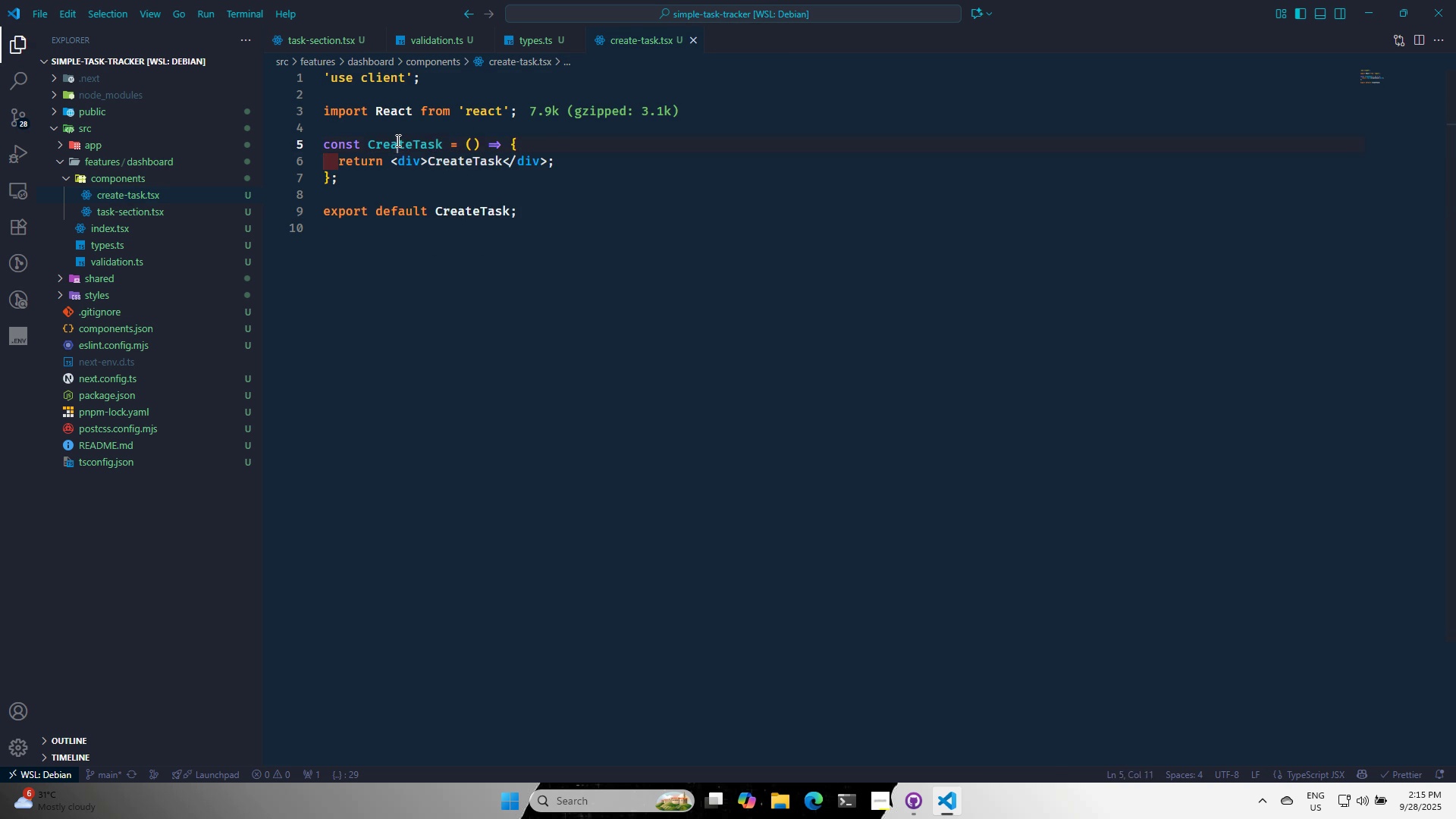 
double_click([397, 140])